 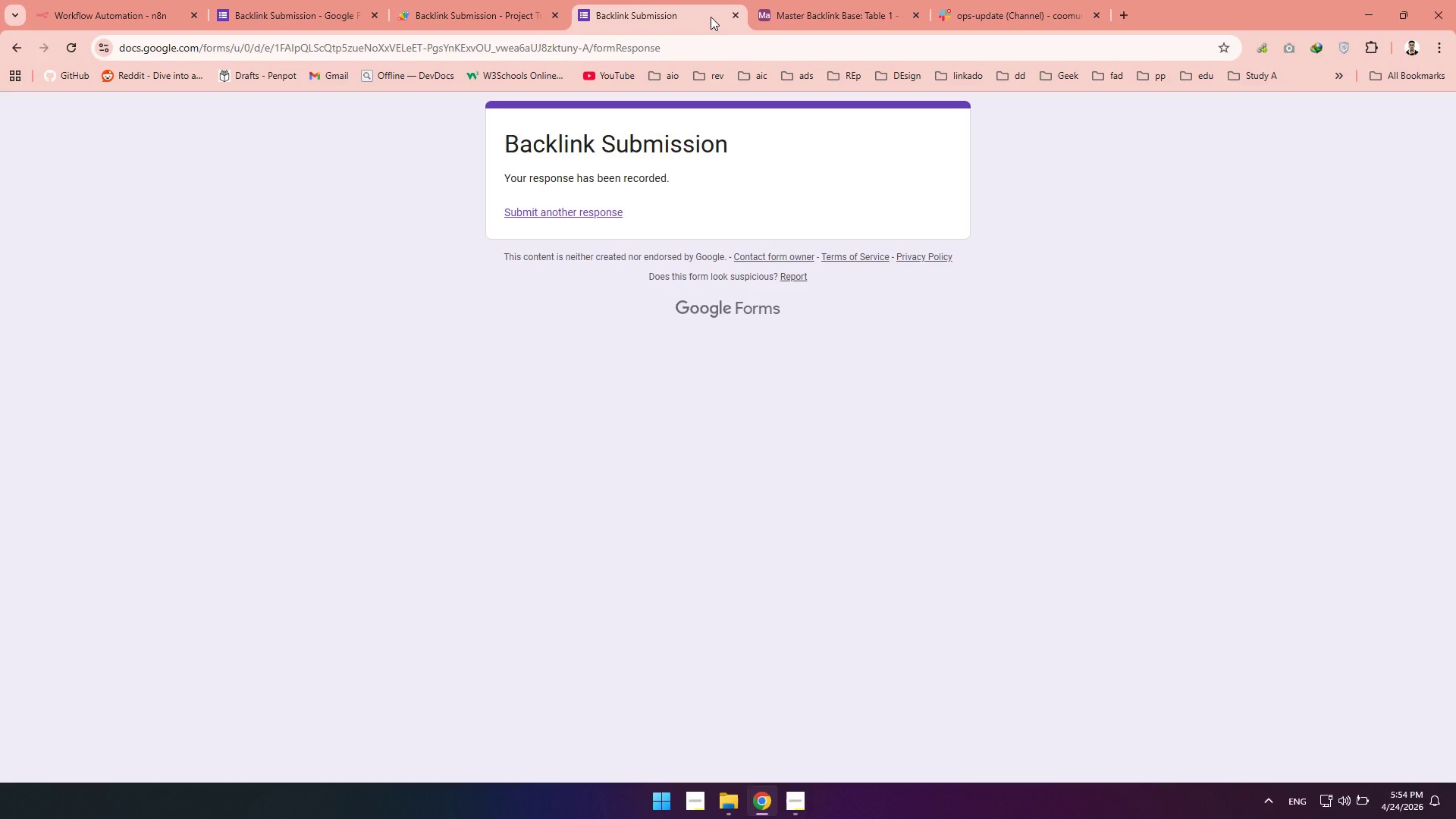 
left_click([474, 21])
 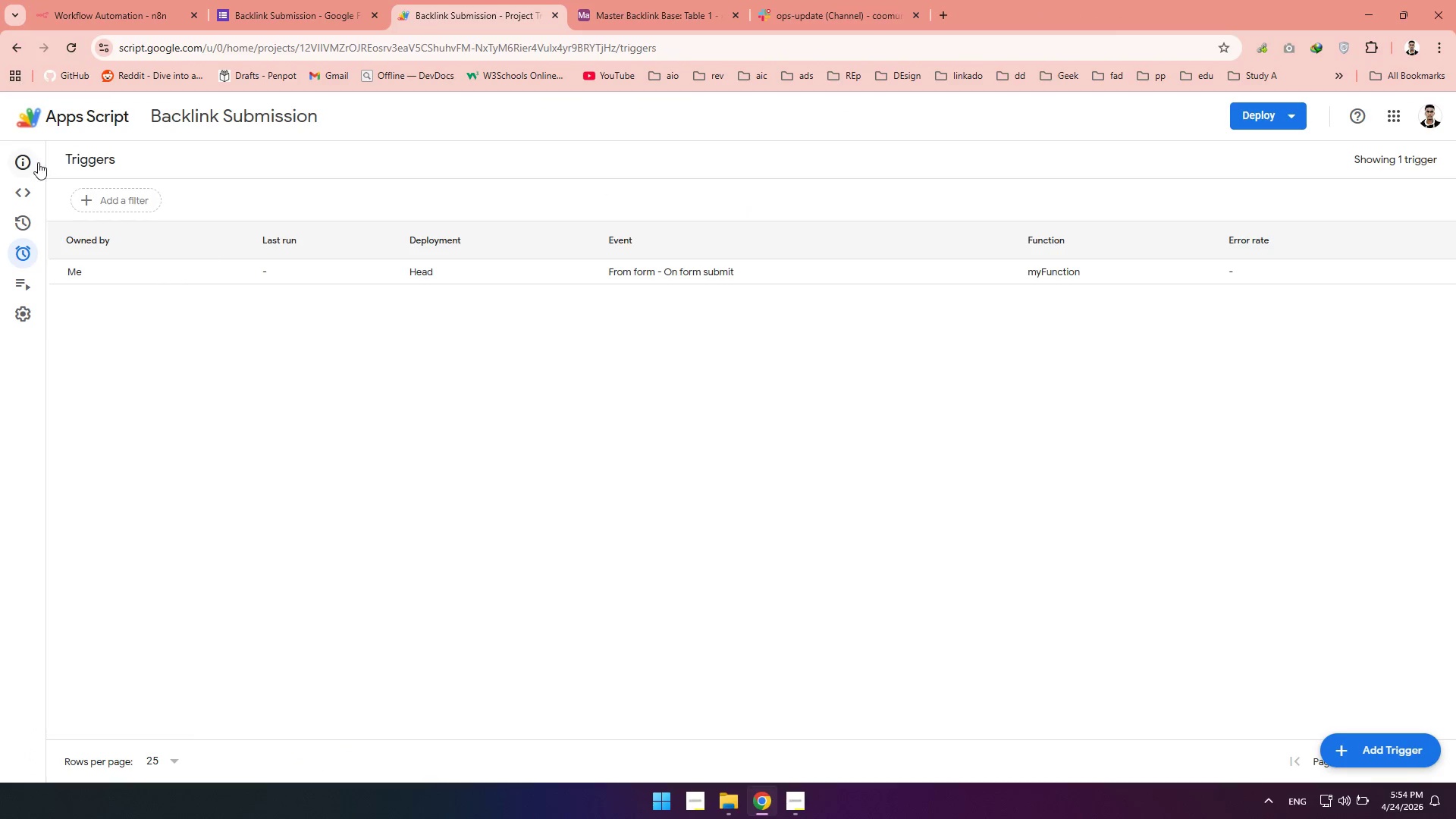 
mouse_move([28, 196])
 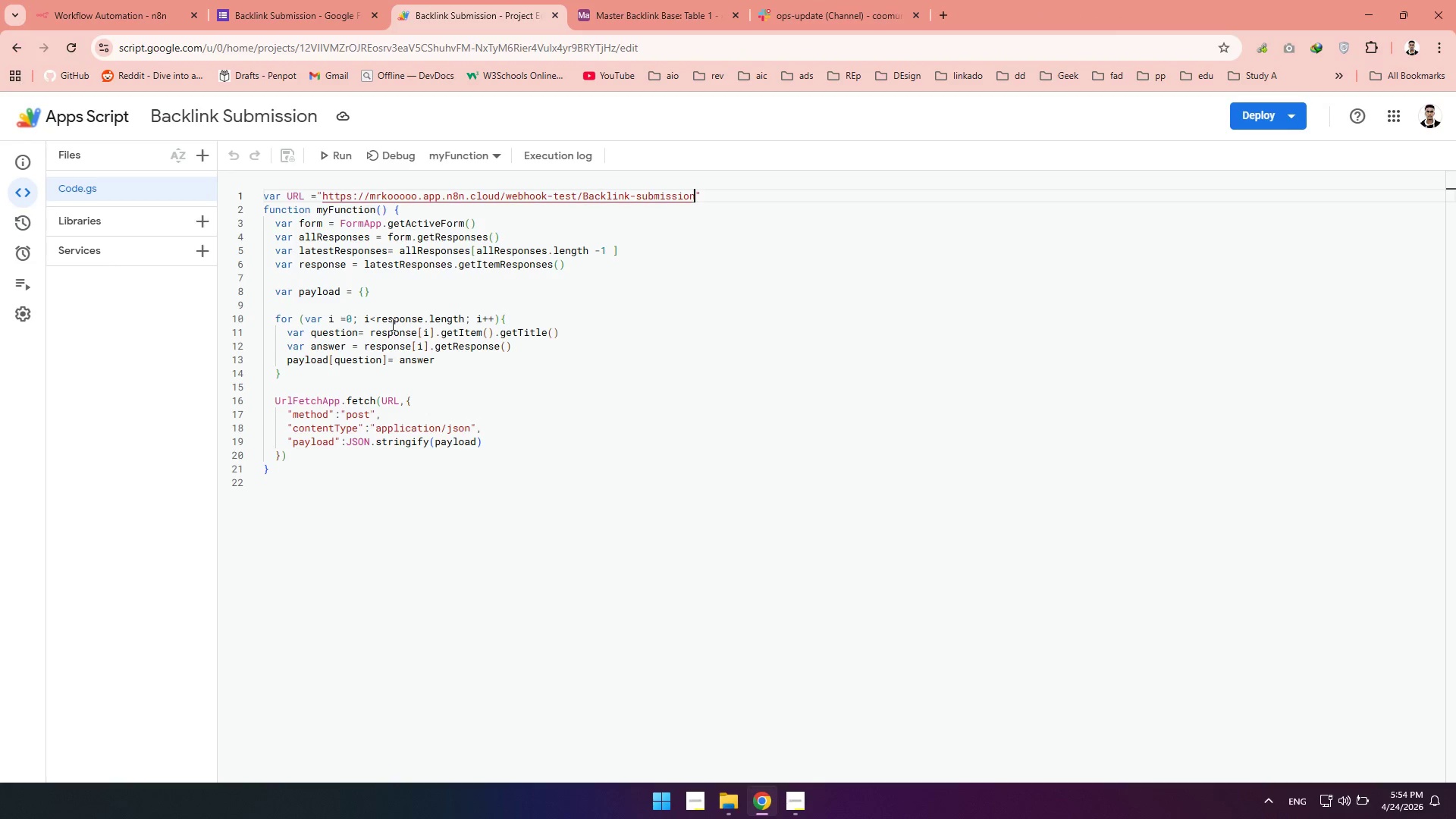 
scroll: coordinate [391, 324], scroll_direction: down, amount: 2.0
 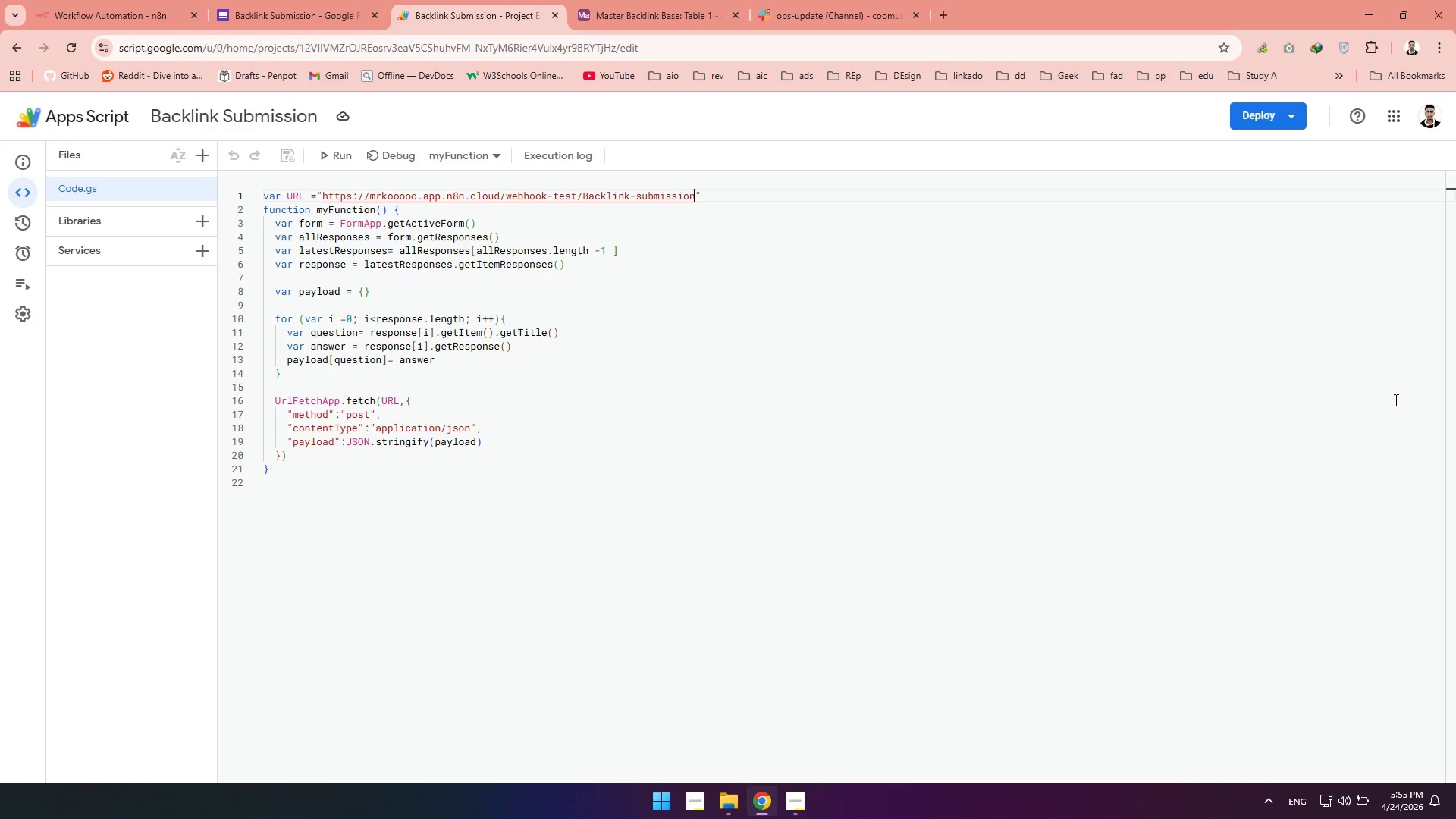 
wait(56.58)
 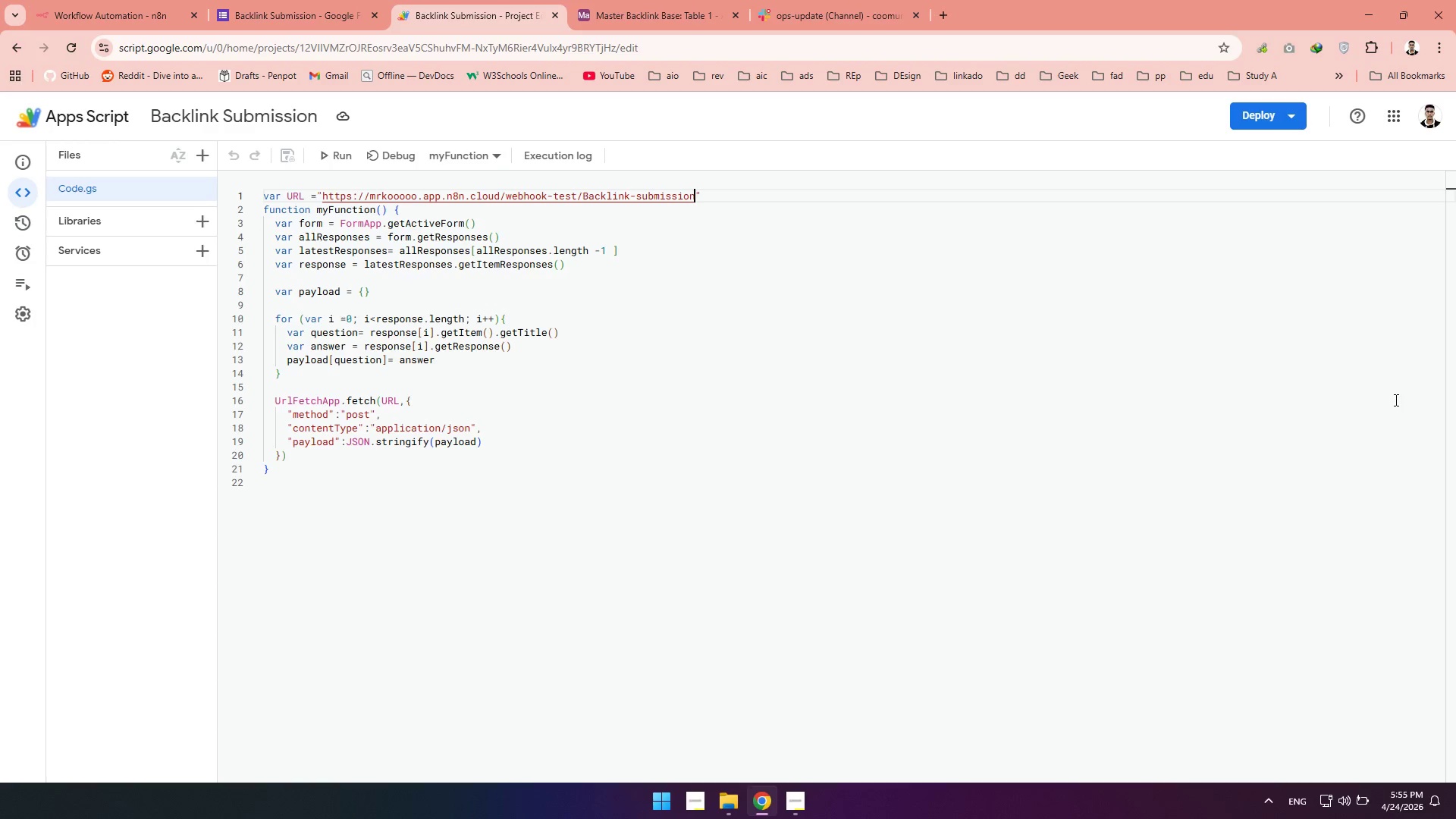 
left_click([316, 27])
 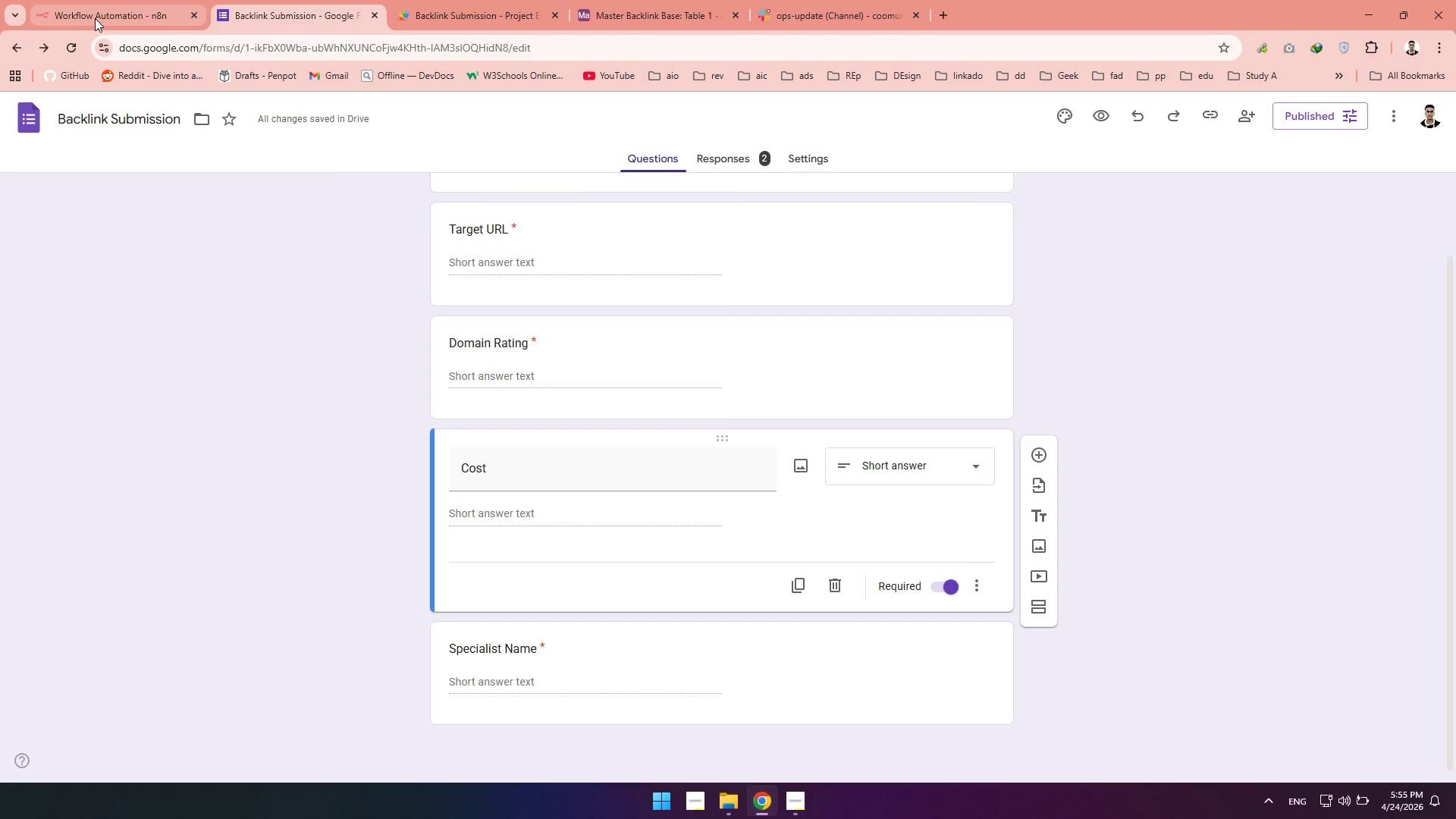 
left_click([95, 18])
 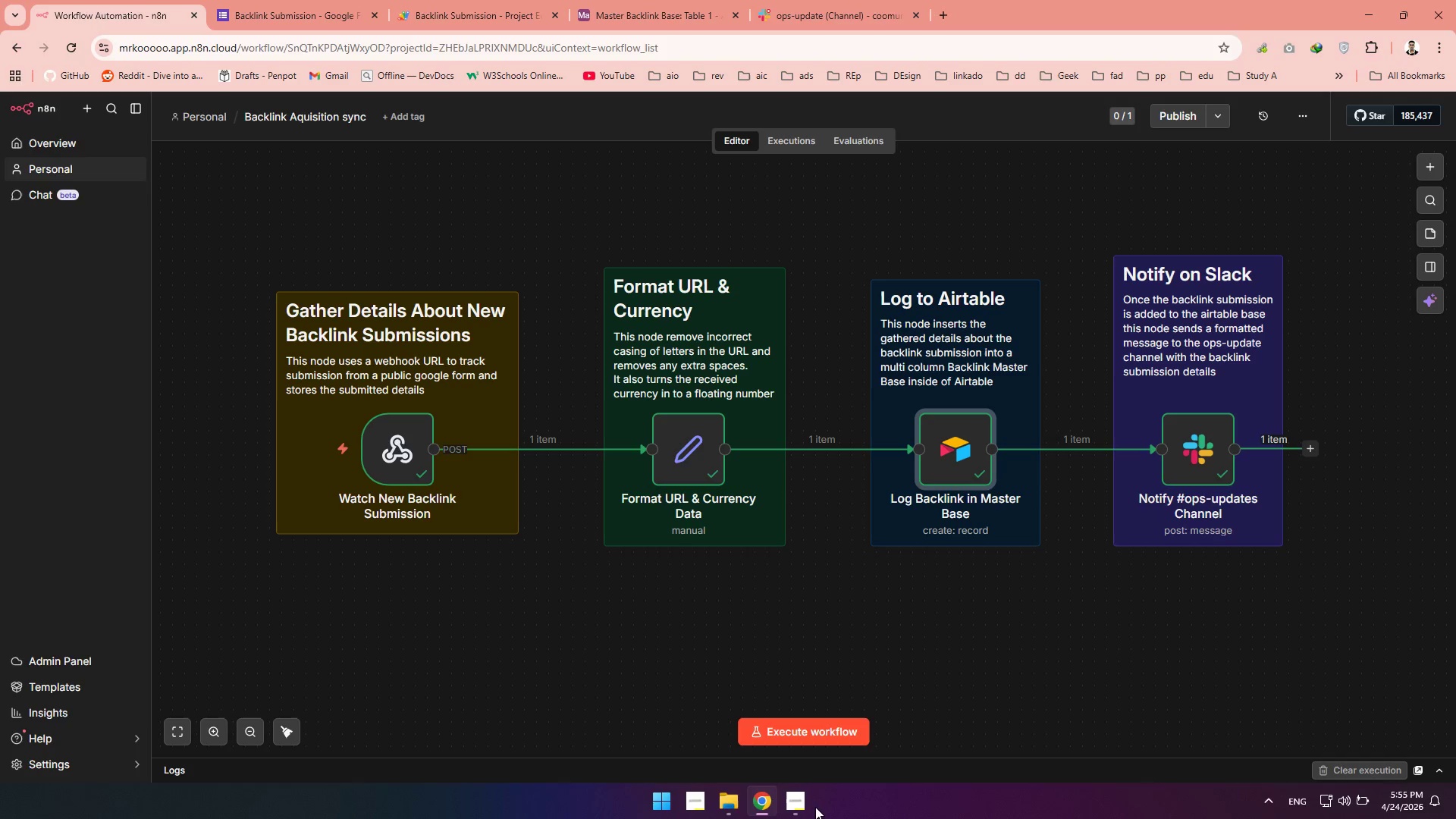 